 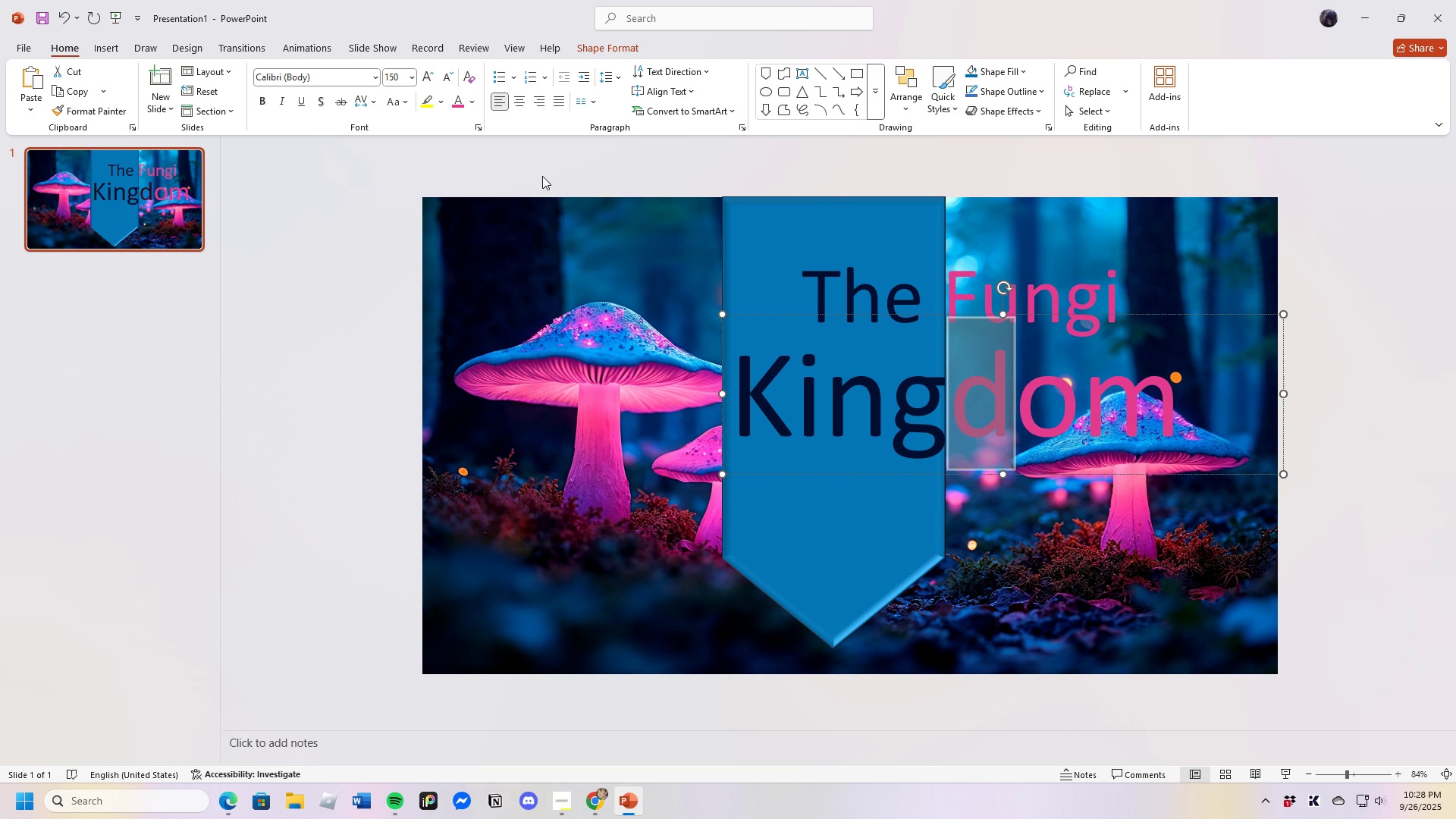 
left_click([899, 503])
 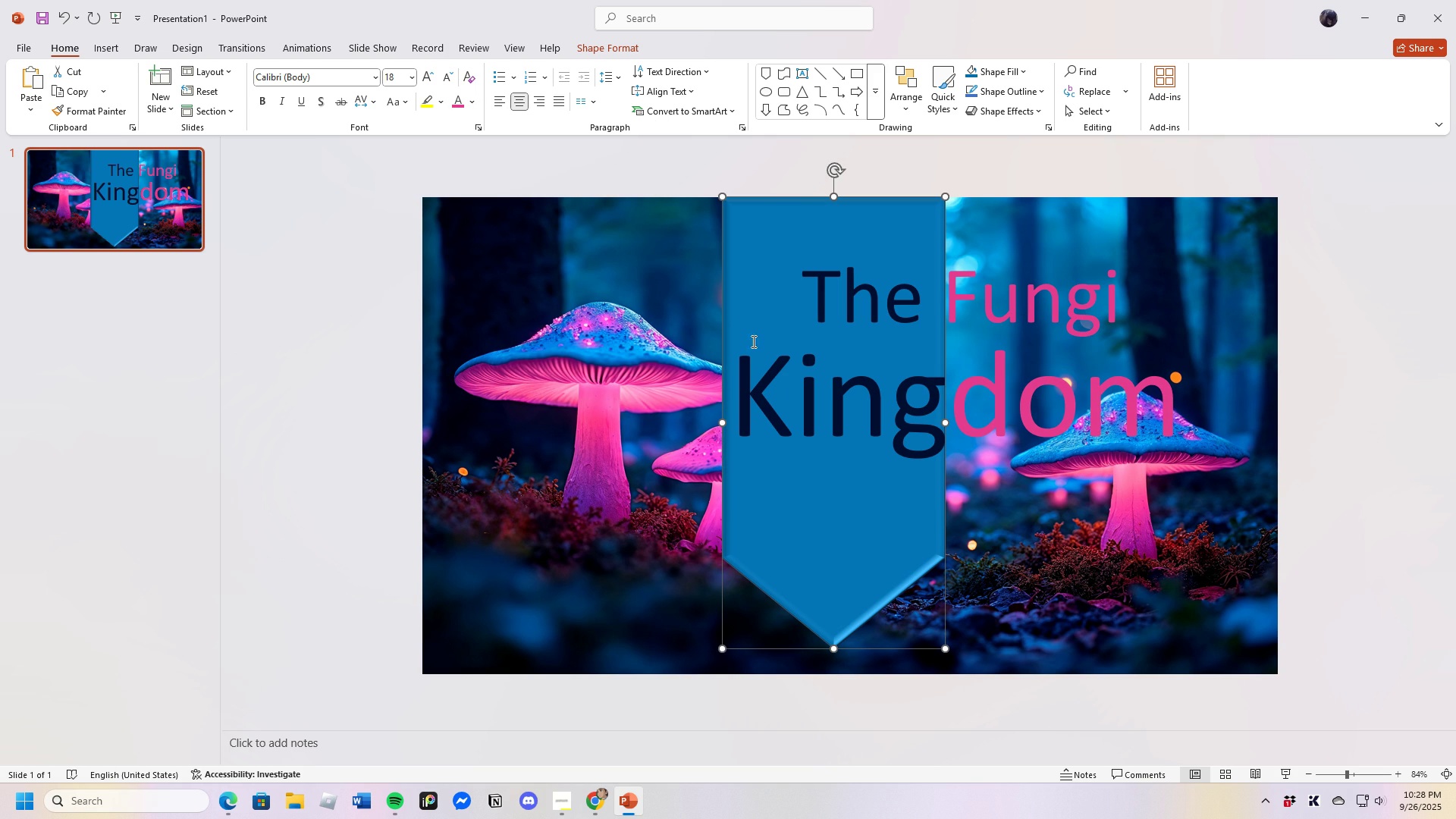 
wait(5.3)
 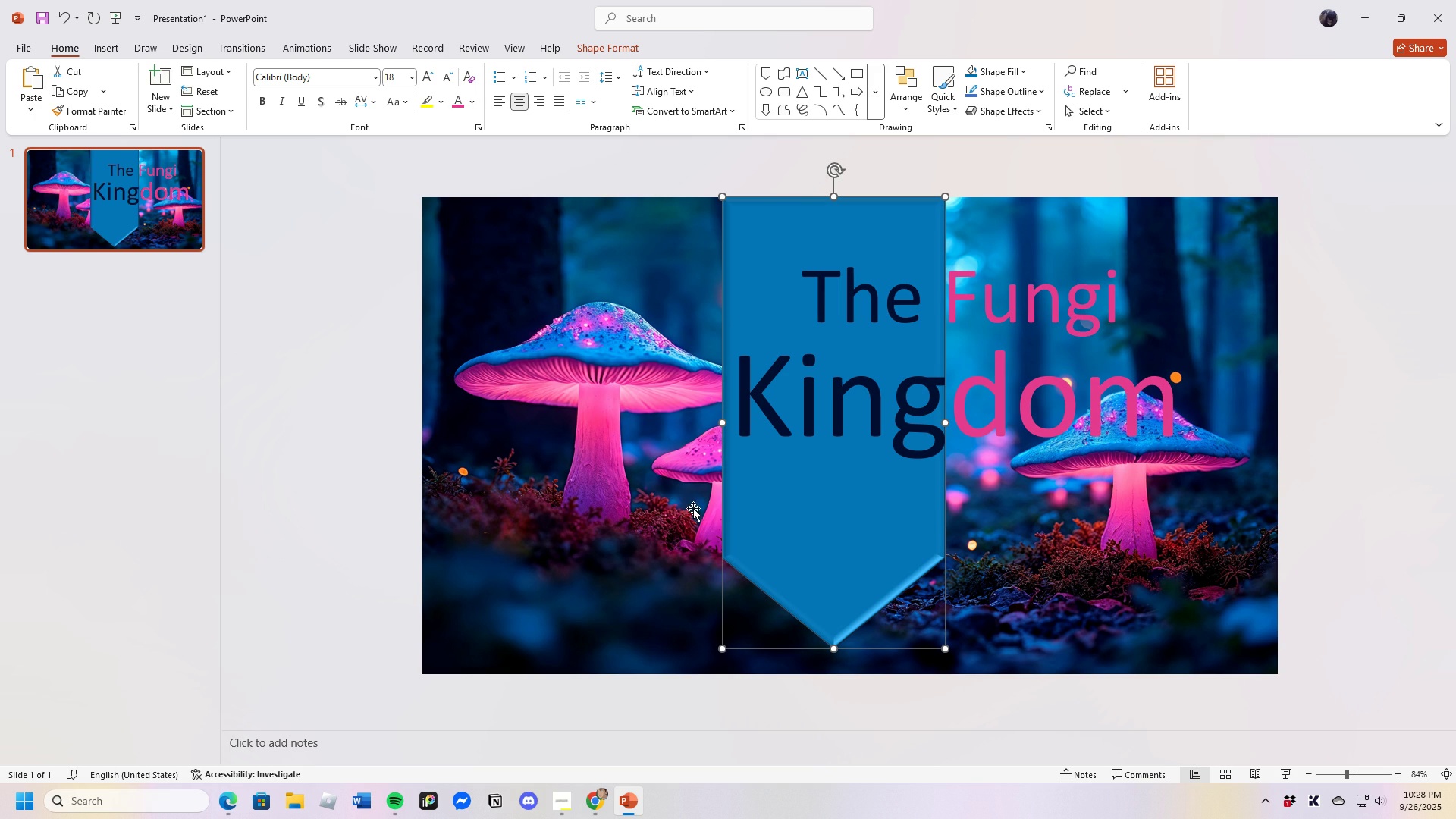 
left_click([758, 249])
 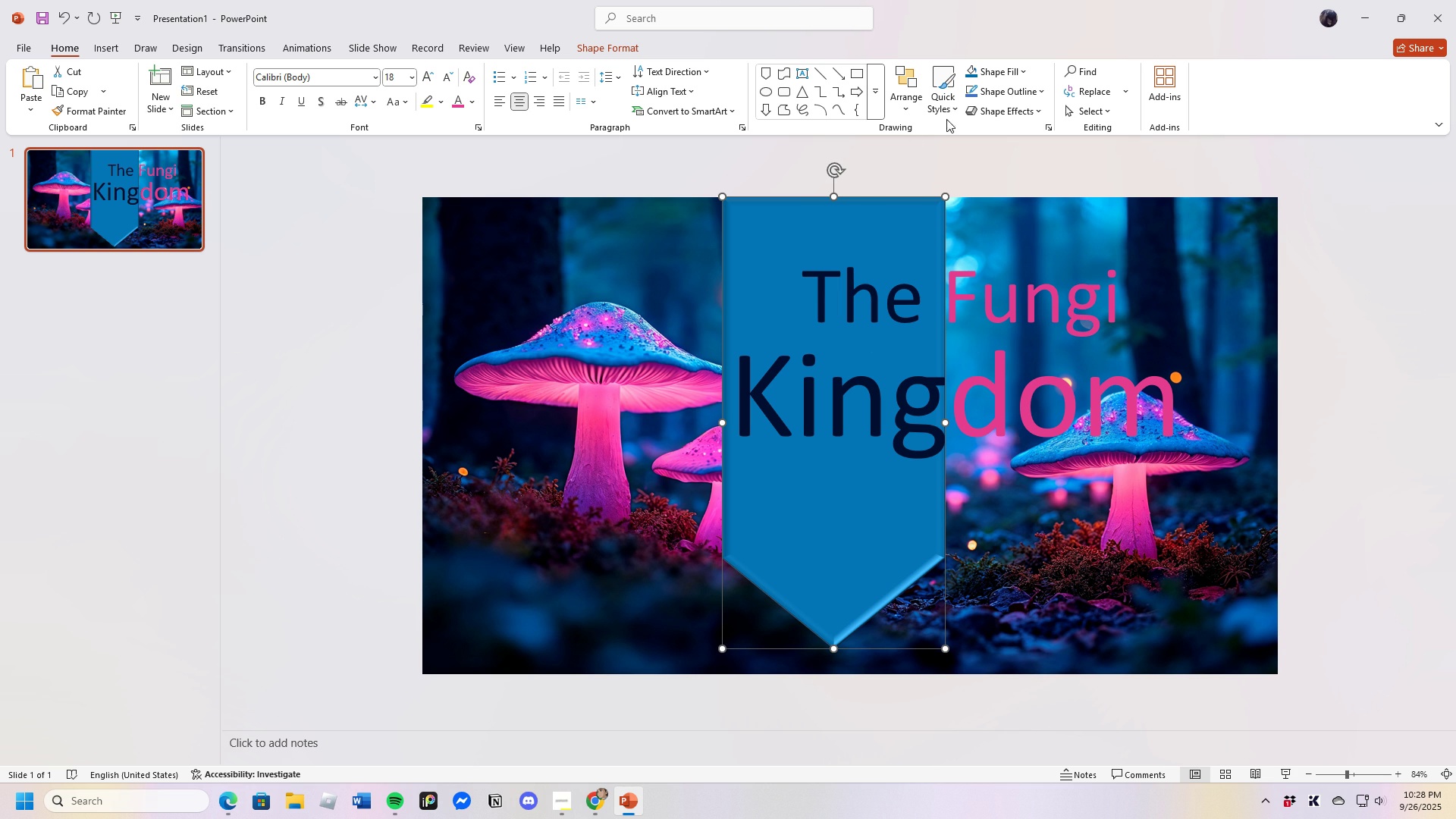 
wait(5.56)
 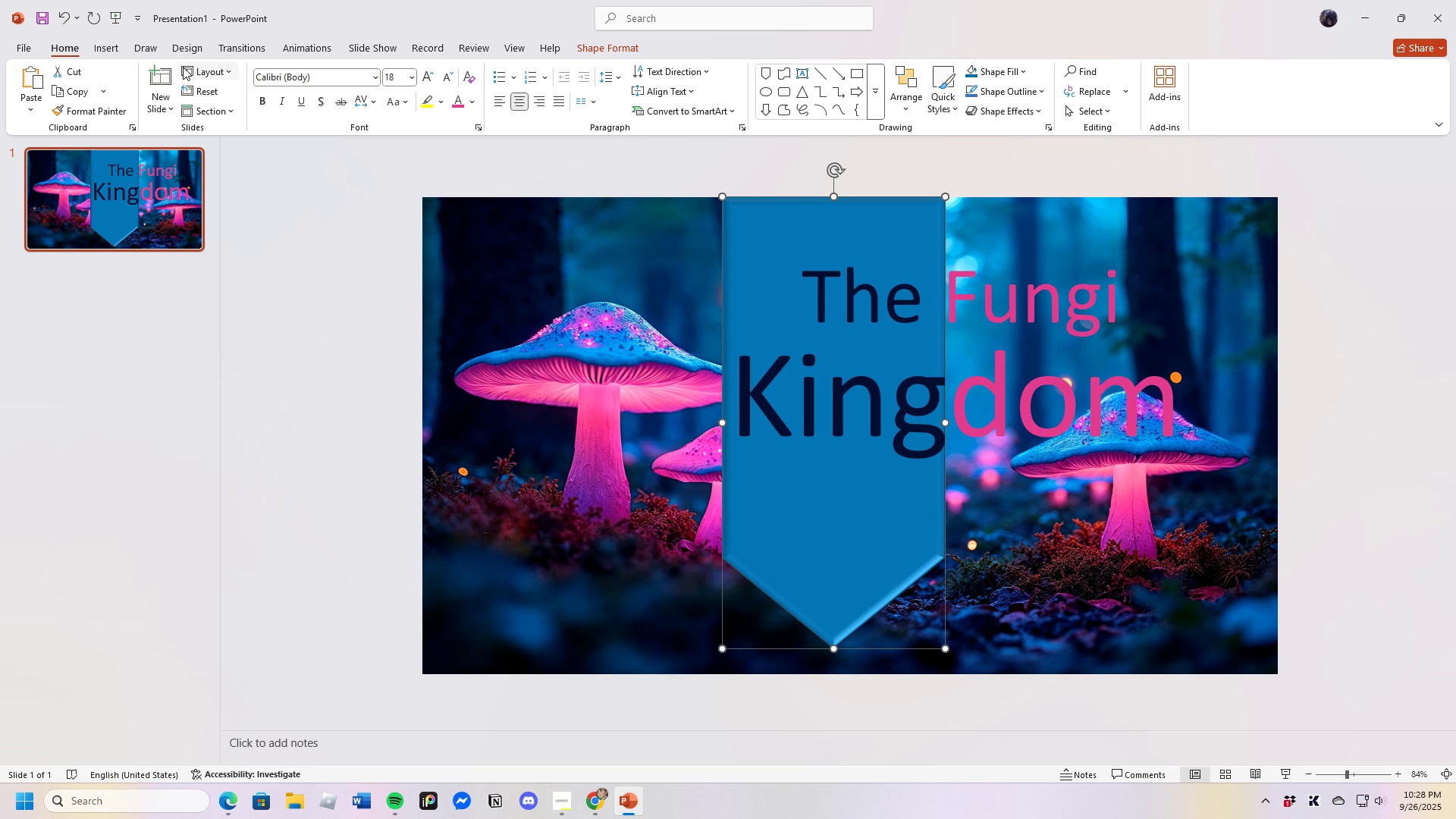 
left_click([1024, 74])
 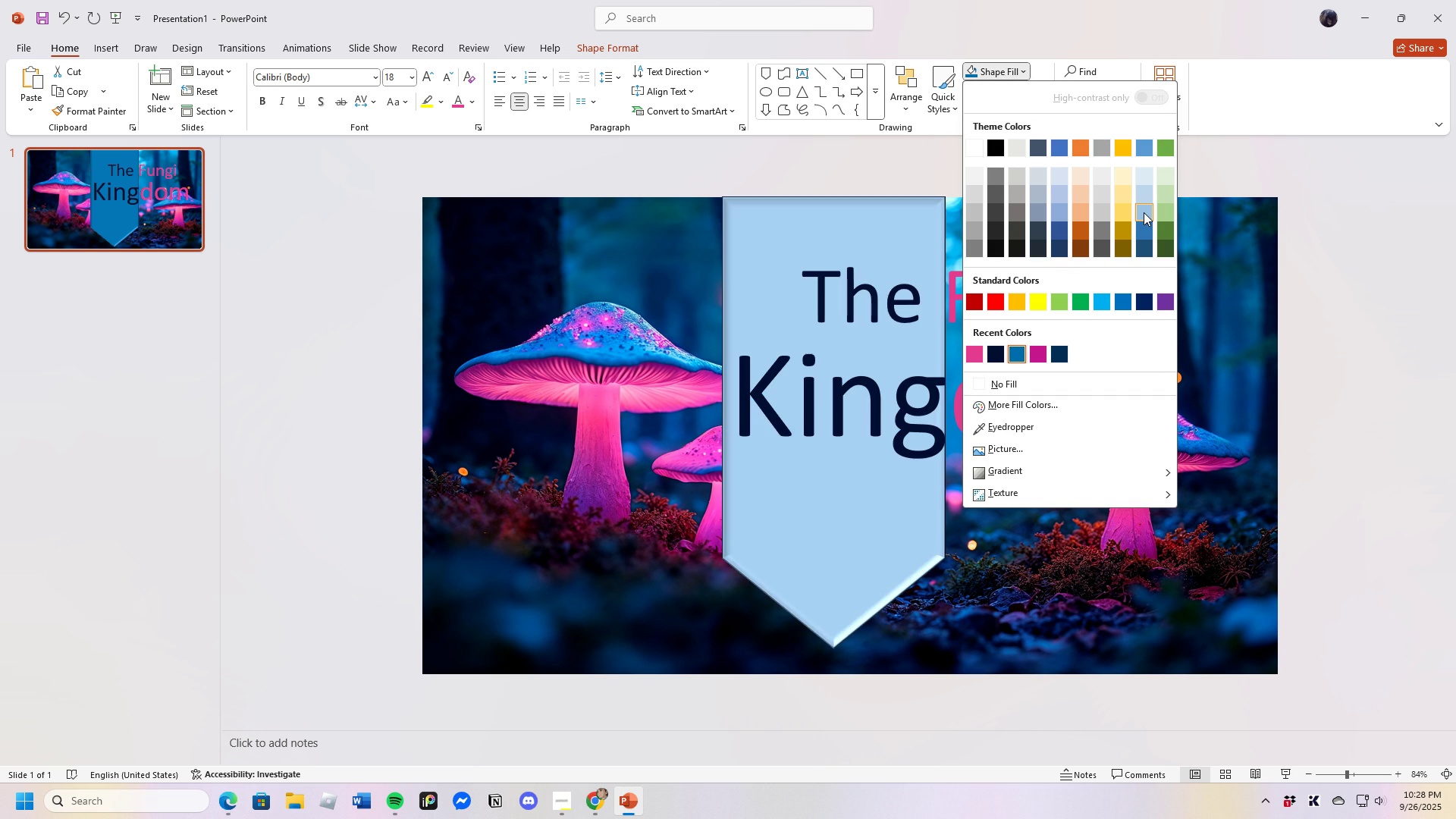 
wait(7.28)
 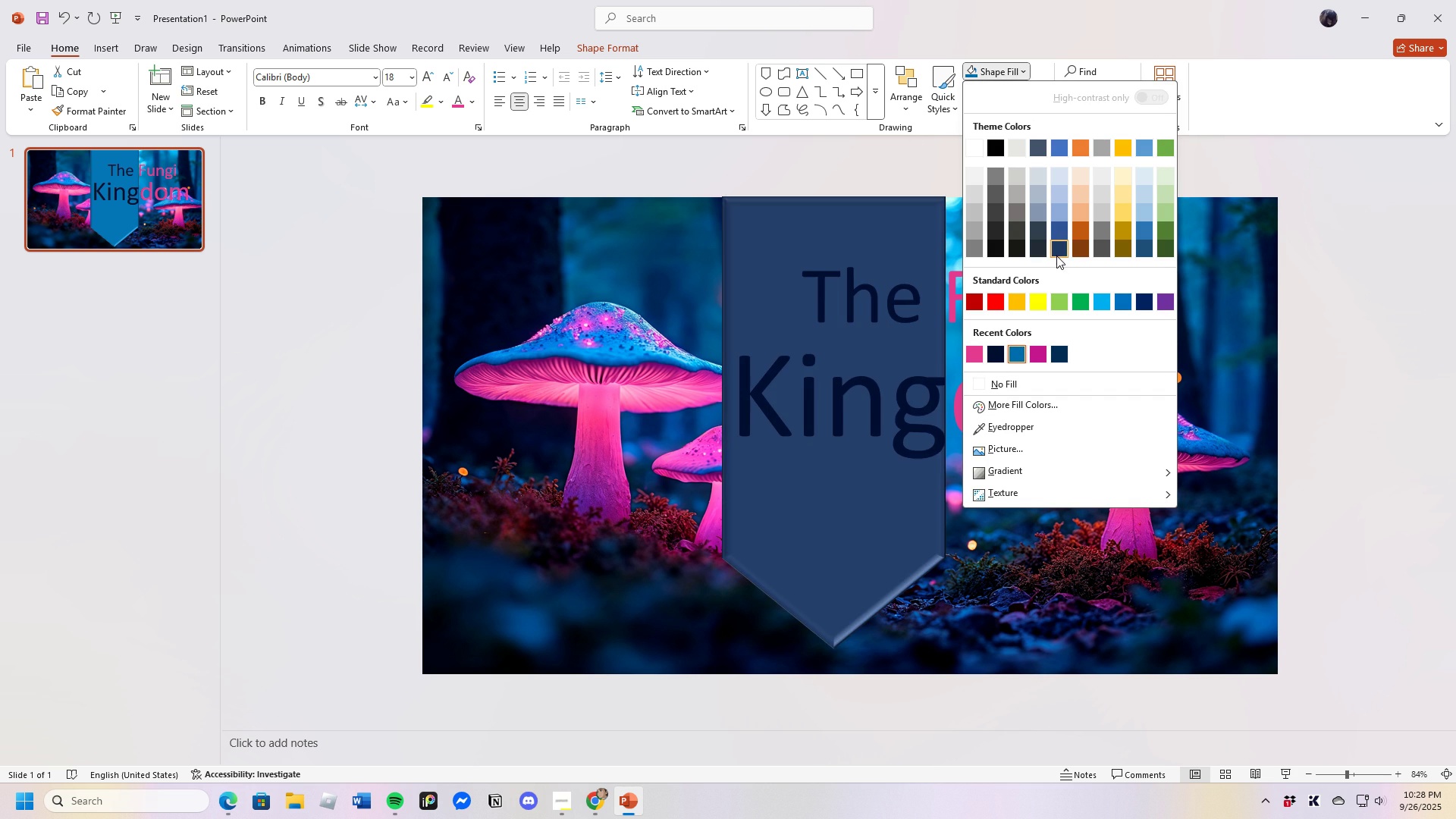 
mouse_move([1144, 215])
 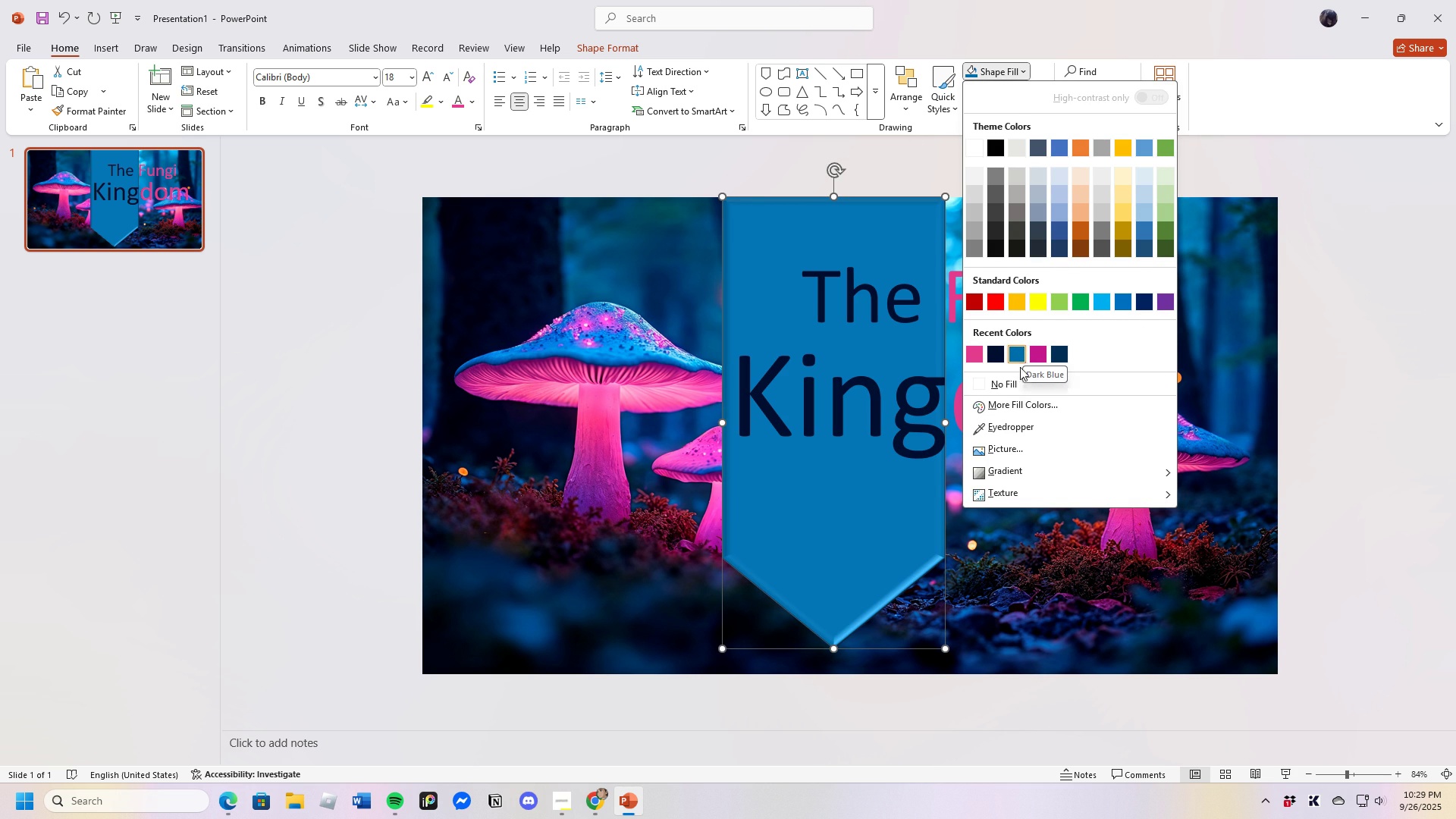 
left_click([1021, 401])